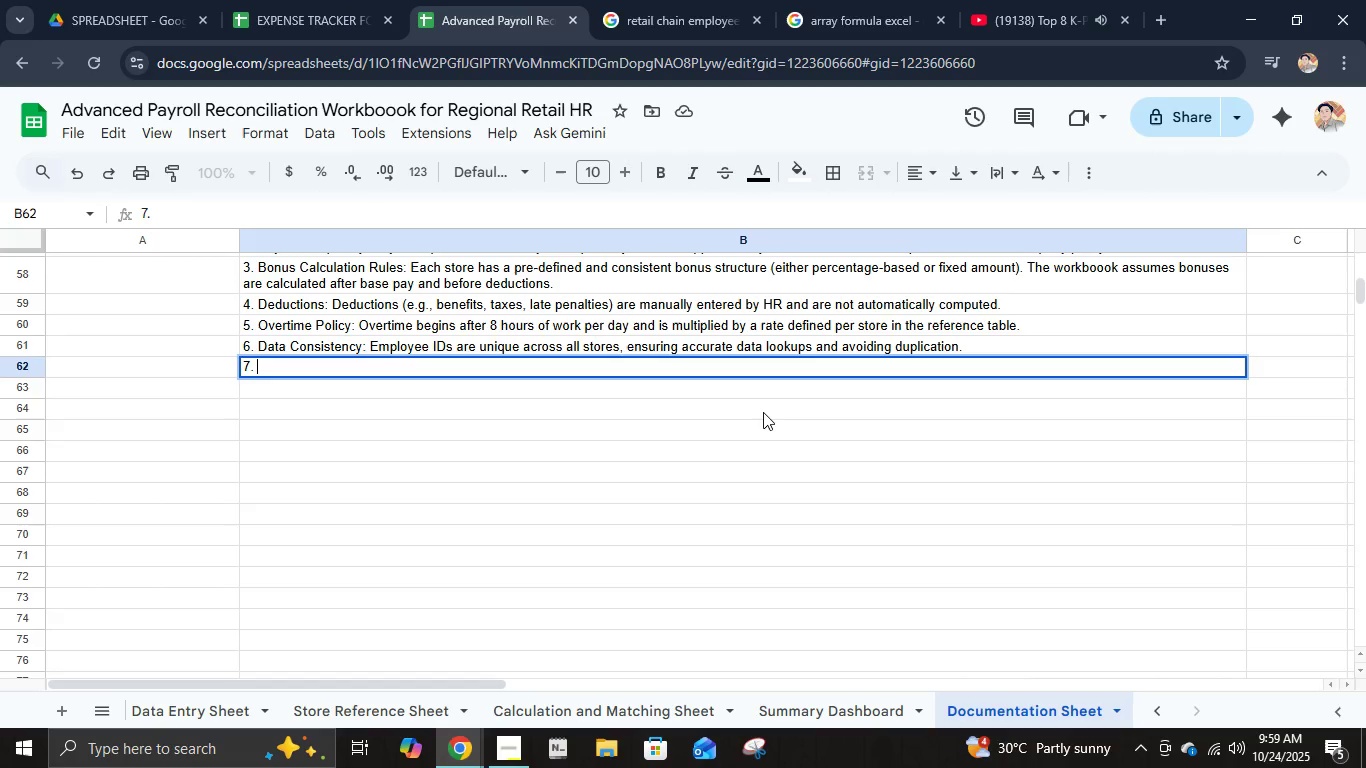 
wait(7.13)
 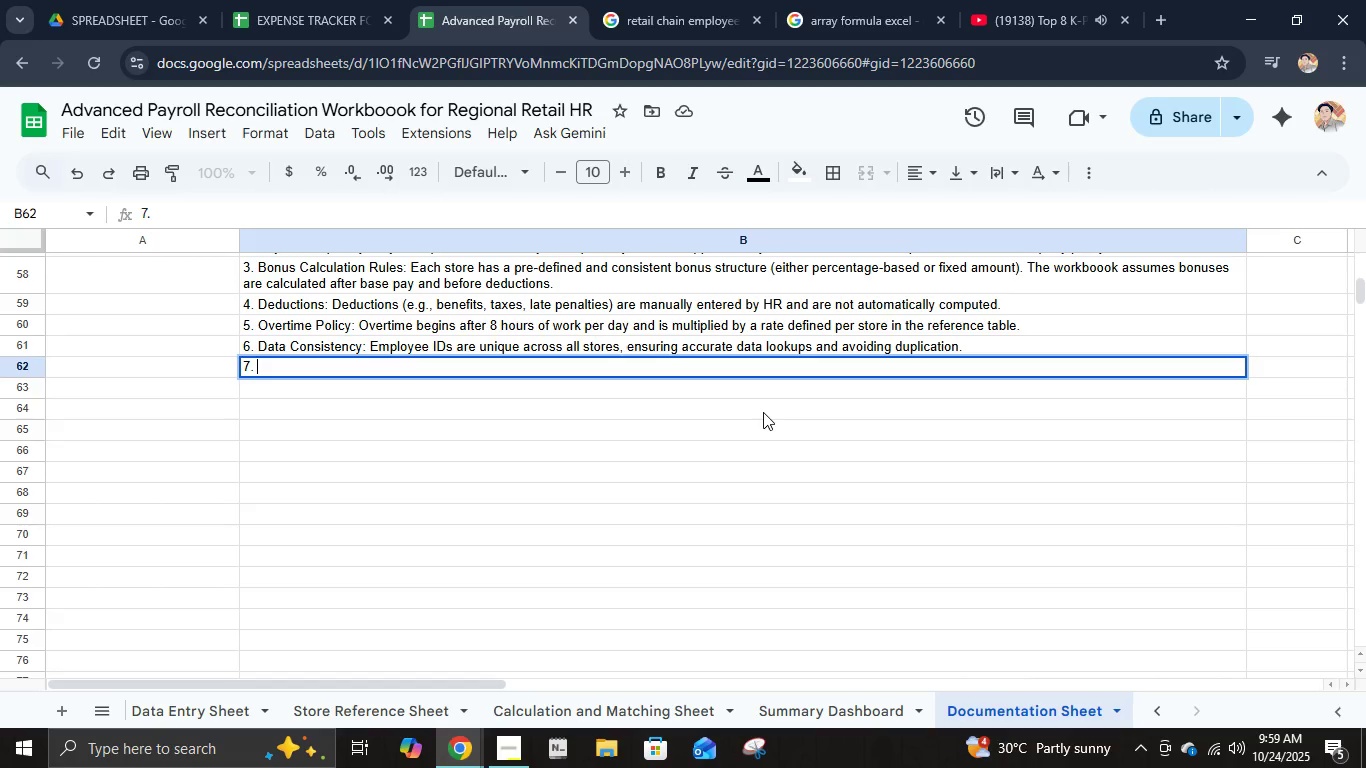 
type(System Lmi)
key(Backspace)
key(Backspace)
type(imitations )
key(Backspace)
type(: The workbook is po)
key(Backspace)
key(Backspace)
type(optimei)
key(Backspace)
key(Backspace)
type(ized for up to 15 stores and approximately 450 employeesl)
key(Backspace)
type(;)
 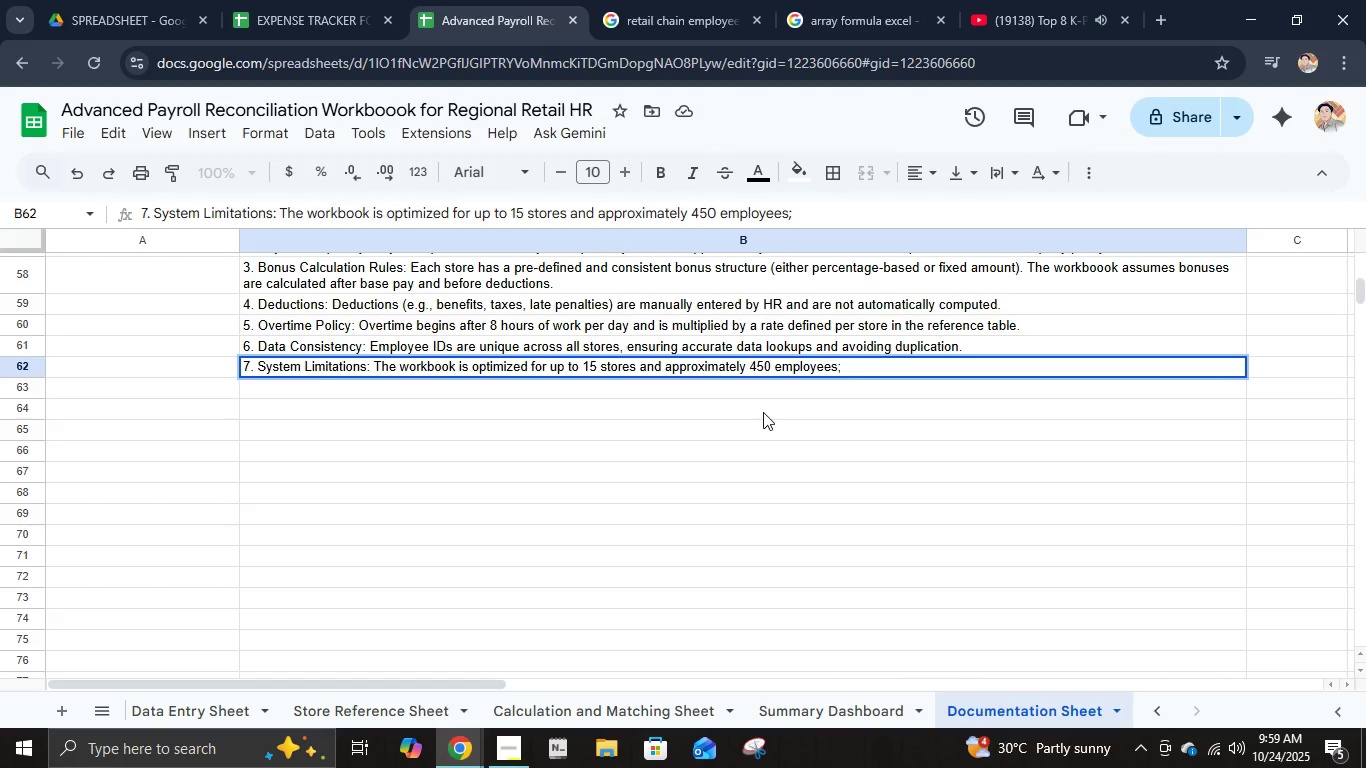 
left_click([507, 751])